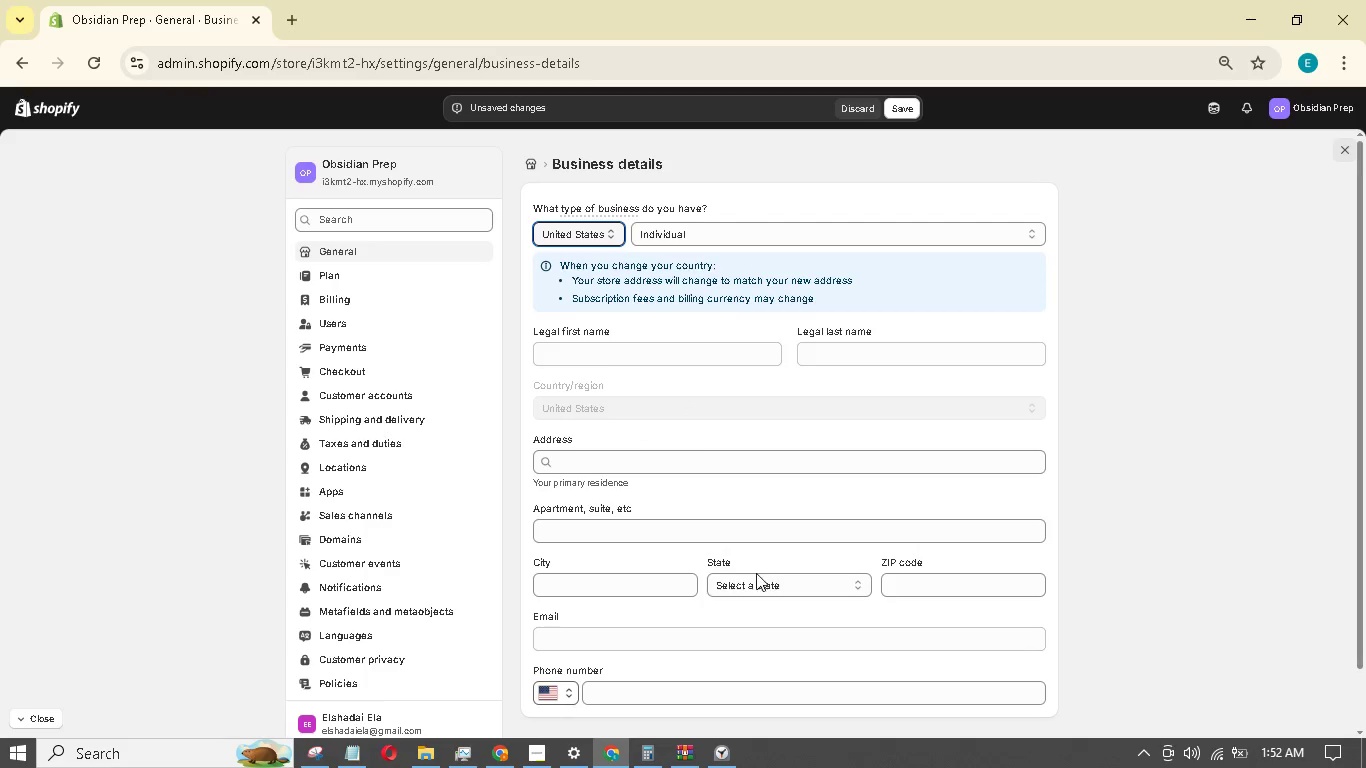 
wait(6.05)
 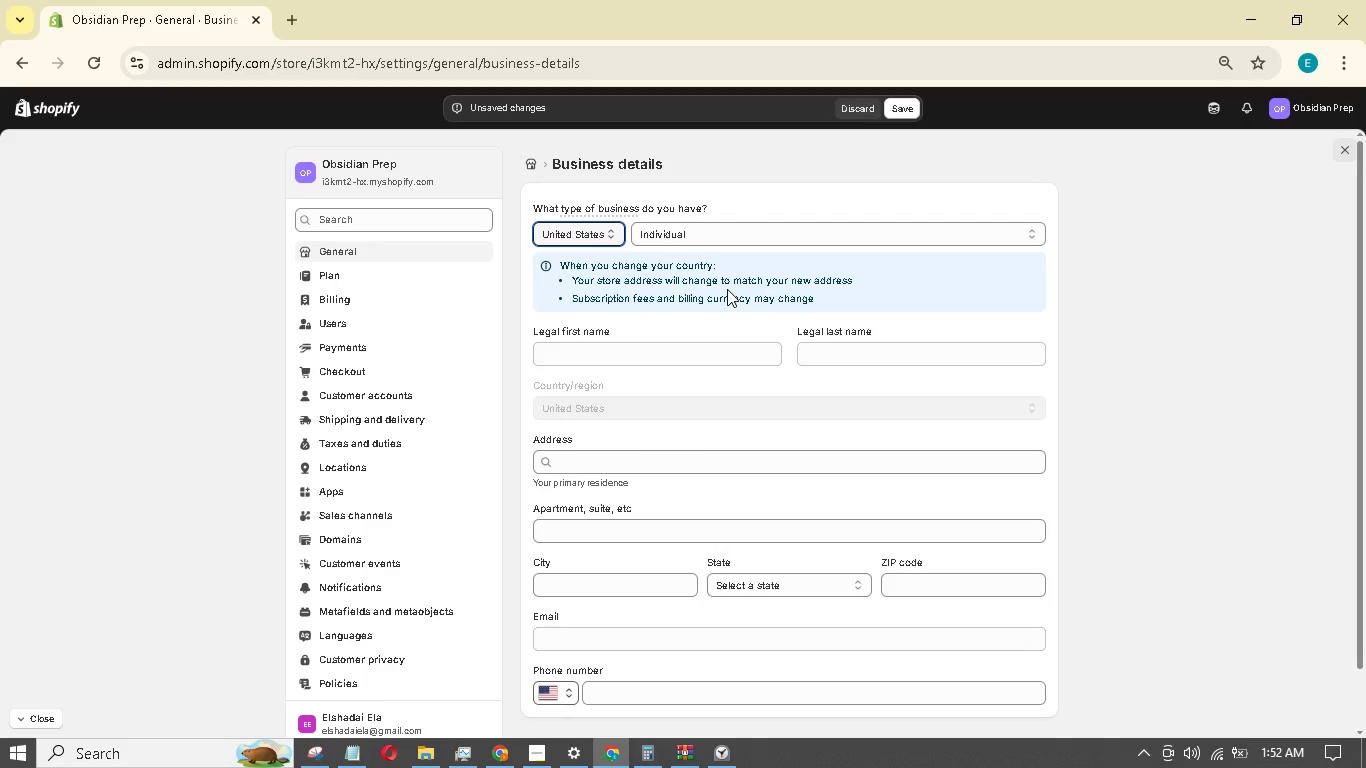 
left_click([703, 468])
 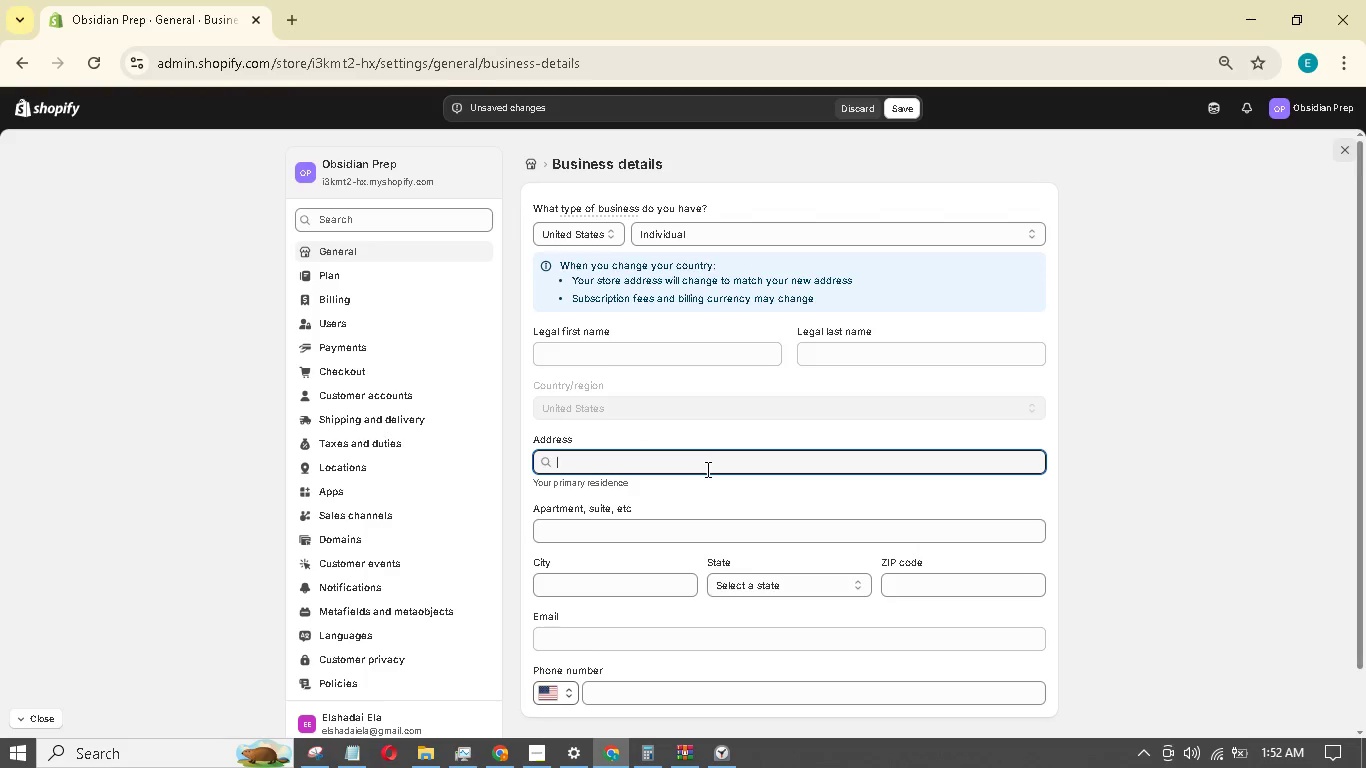 
type(123 NE 10th Av)
 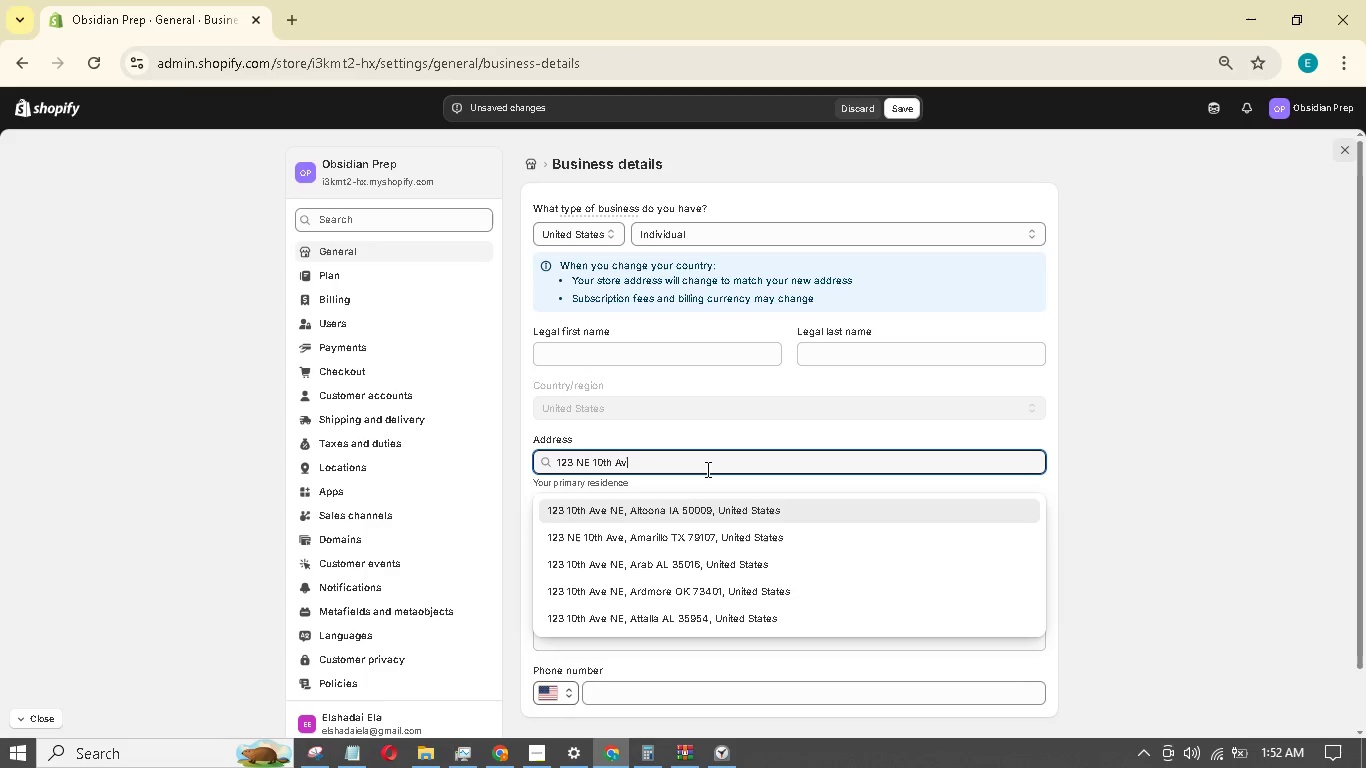 
wait(6.47)
 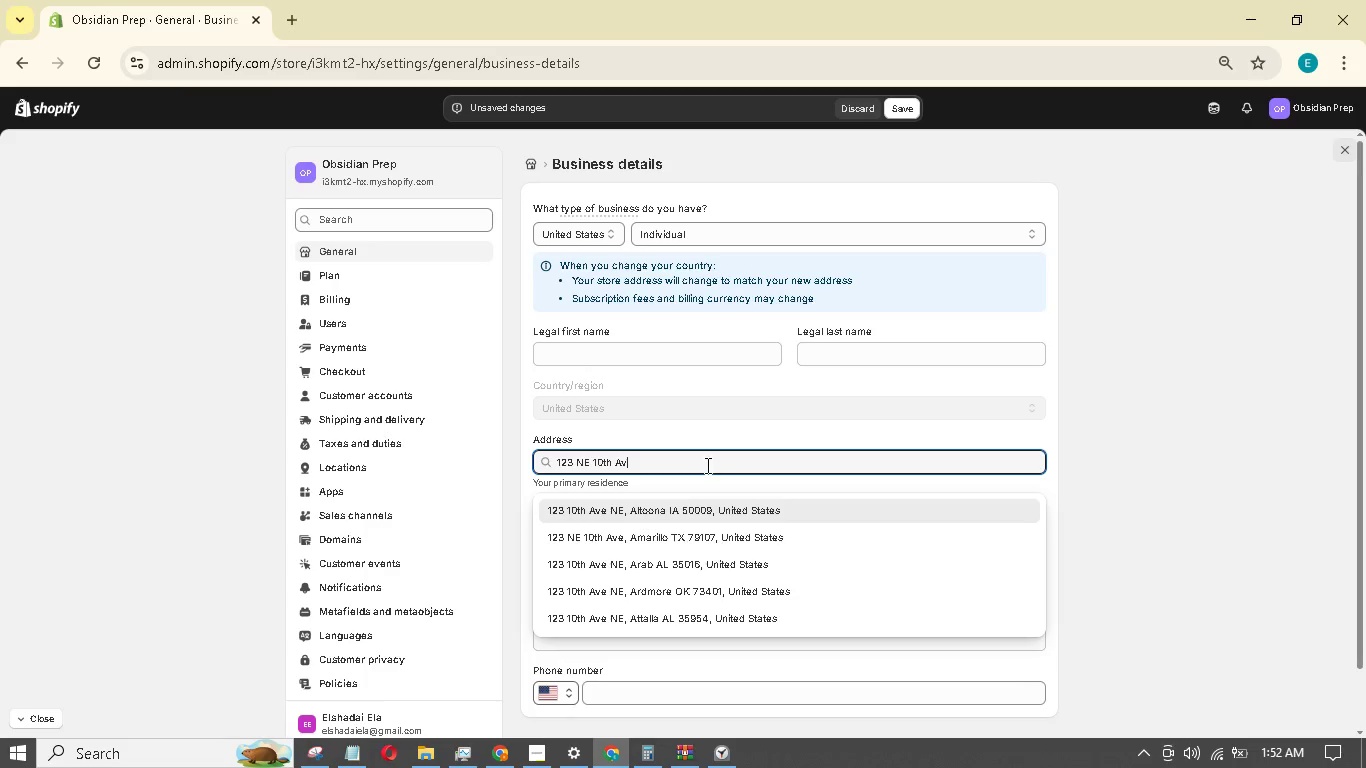 
type(97232)
 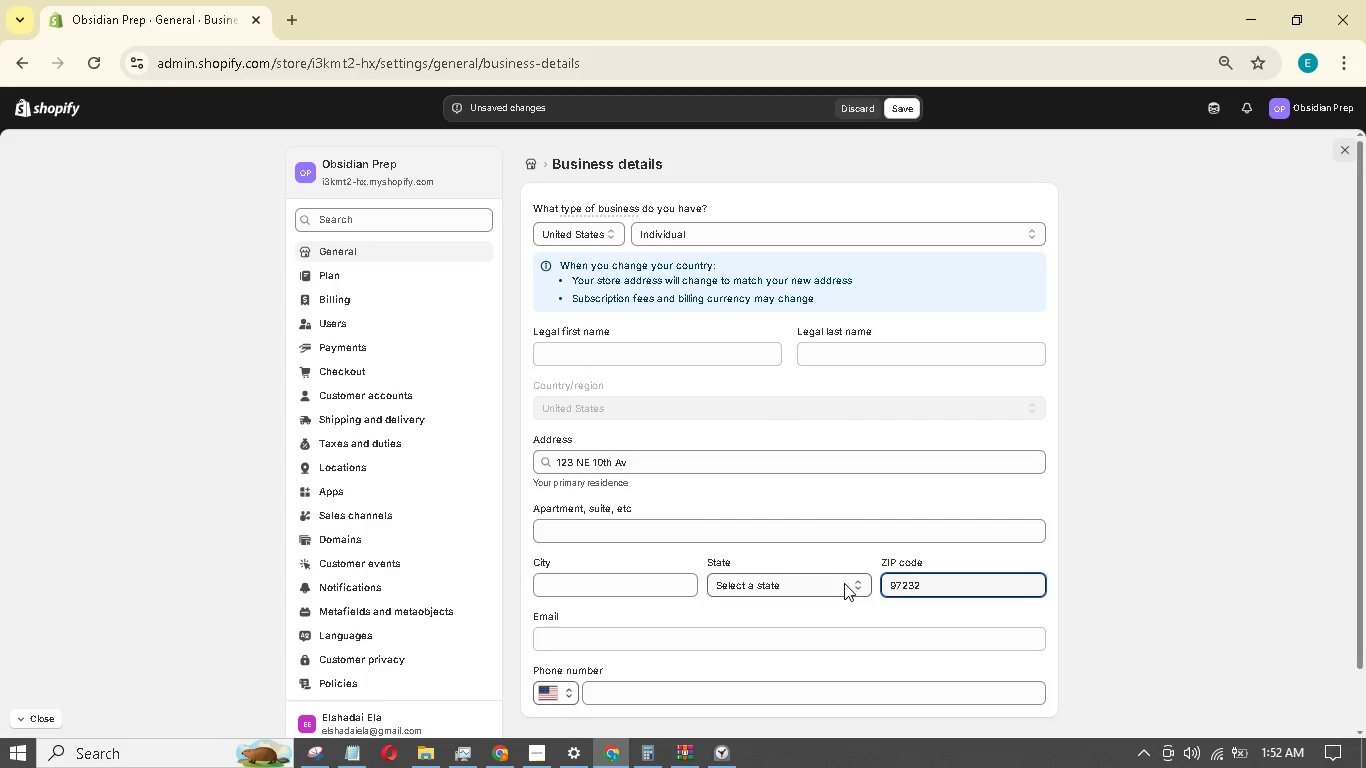 
left_click([810, 583])
 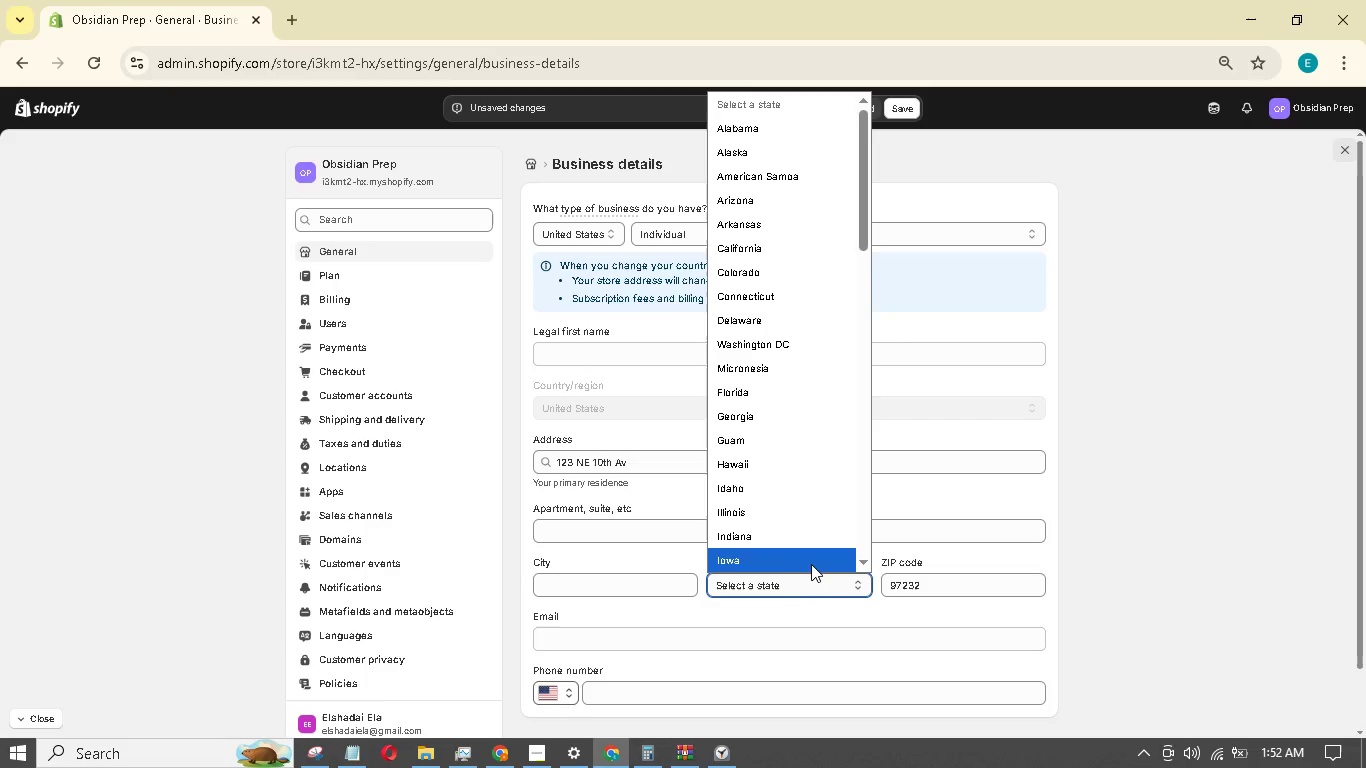 
type(ooo)
 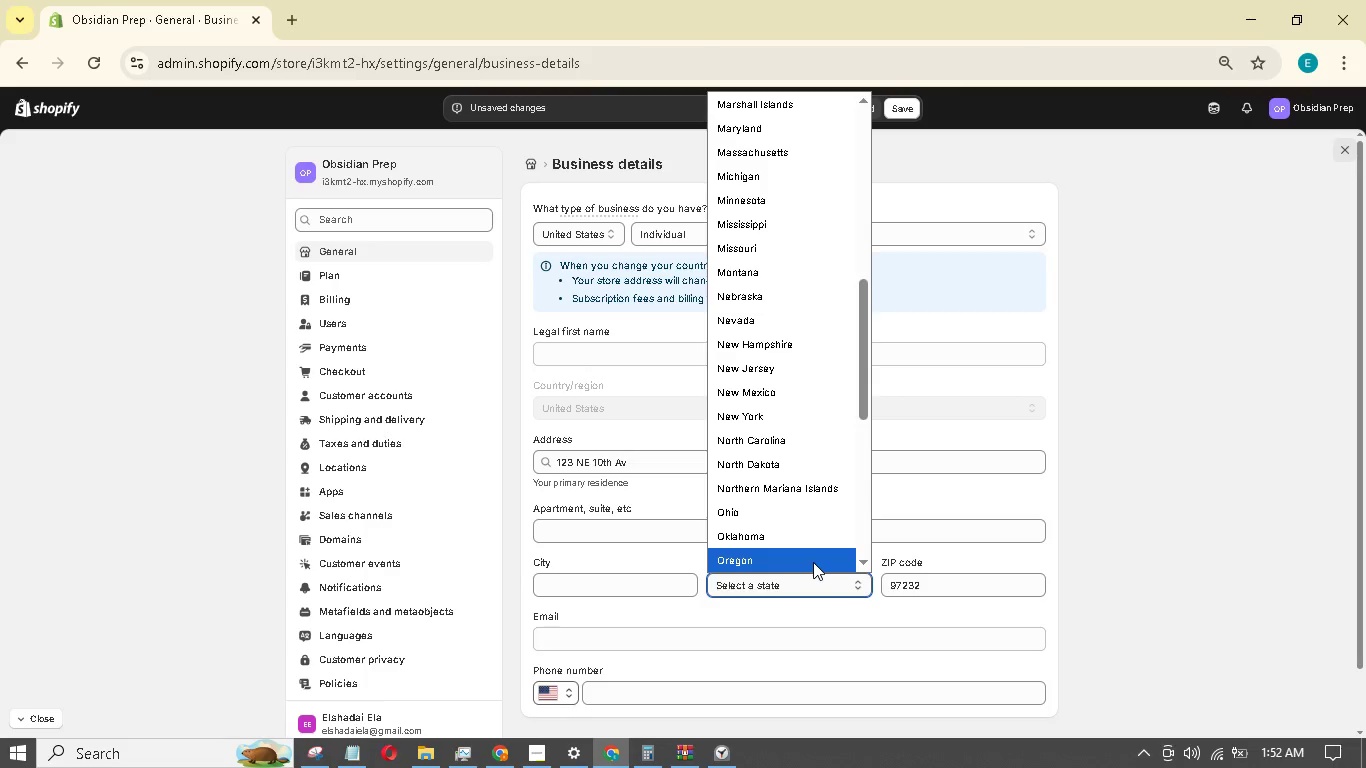 
left_click([813, 562])
 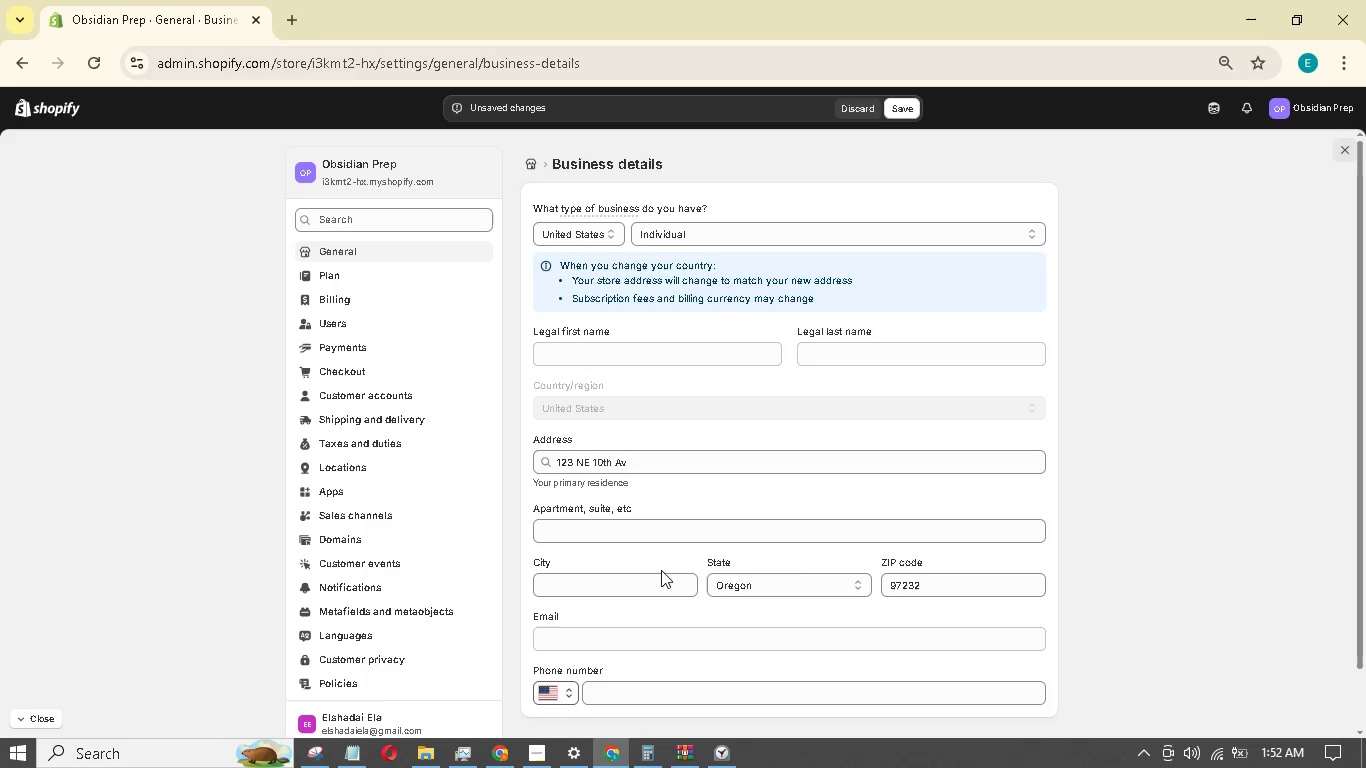 
left_click([649, 577])
 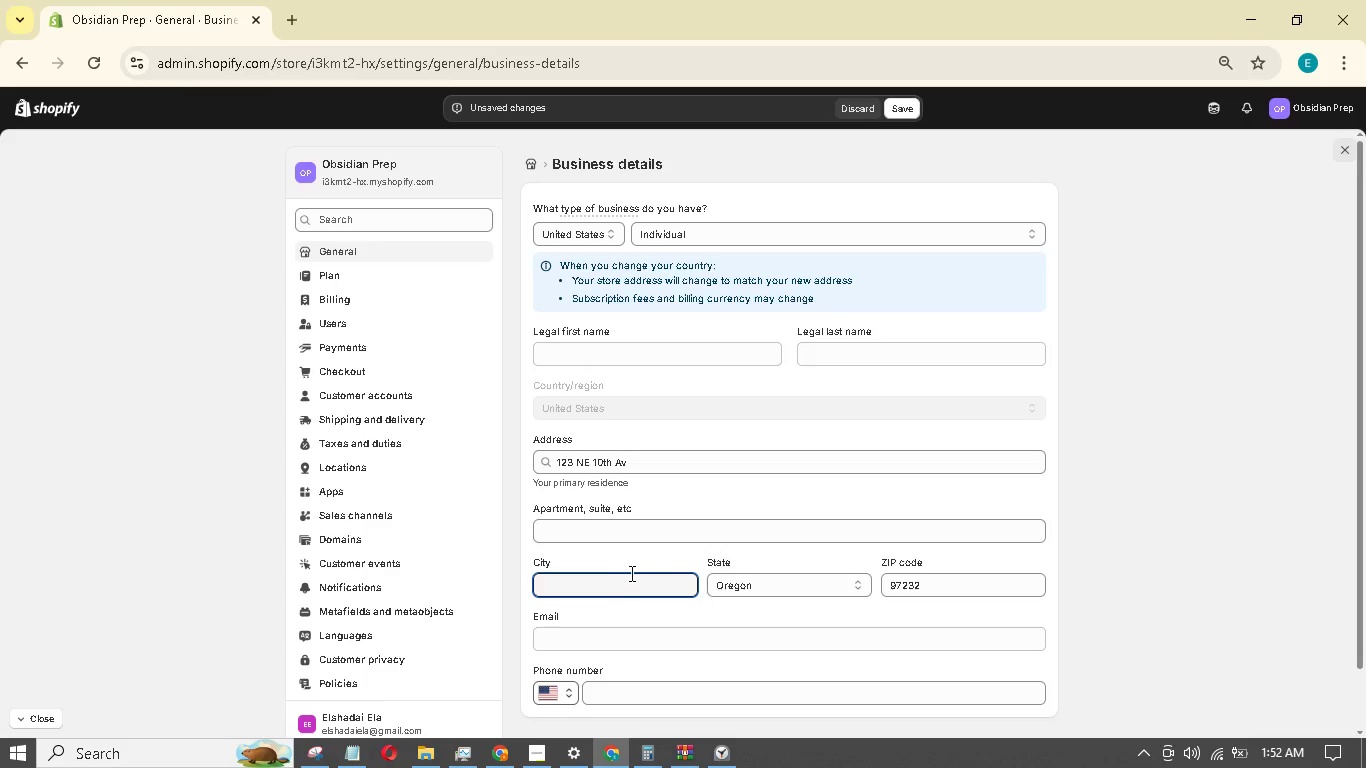 
type(portland)
 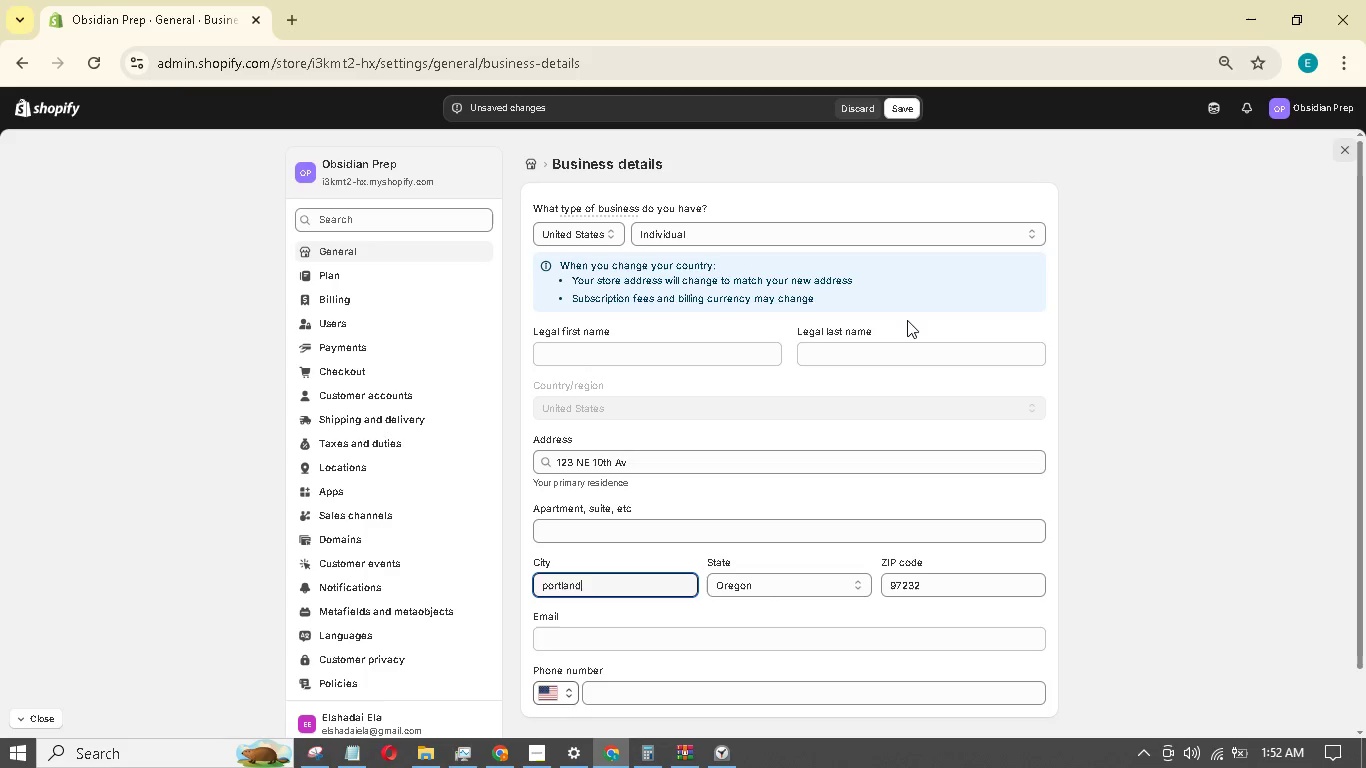 
left_click([905, 110])
 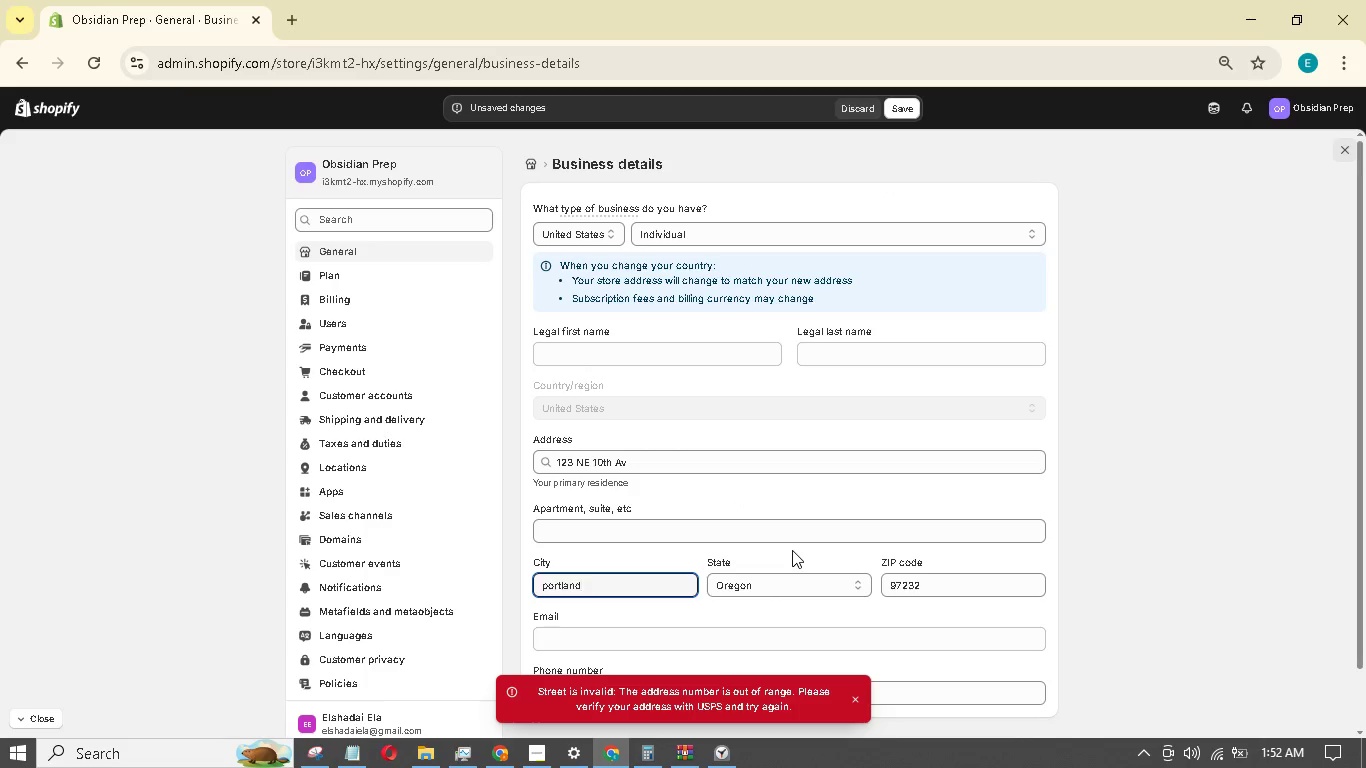 
wait(9.98)
 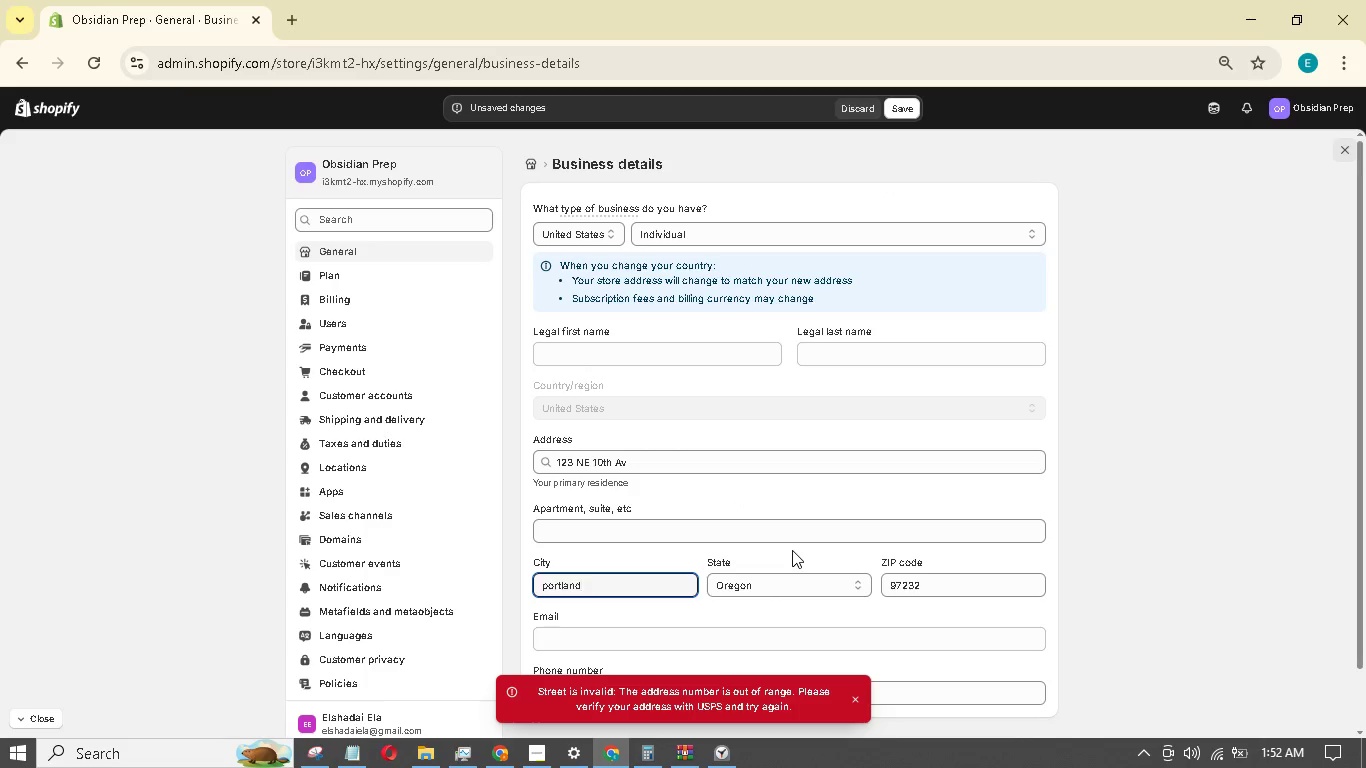 
left_click([851, 234])
 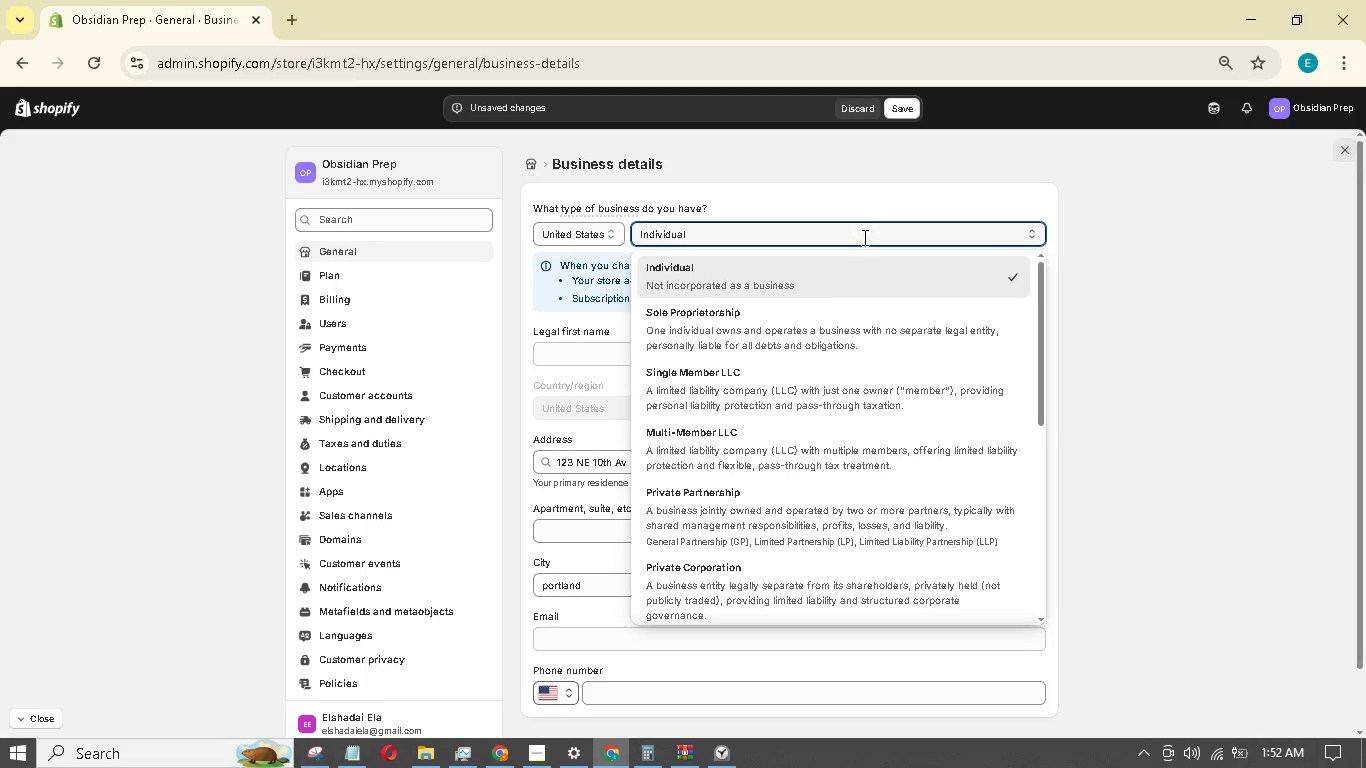 
left_click([903, 203])
 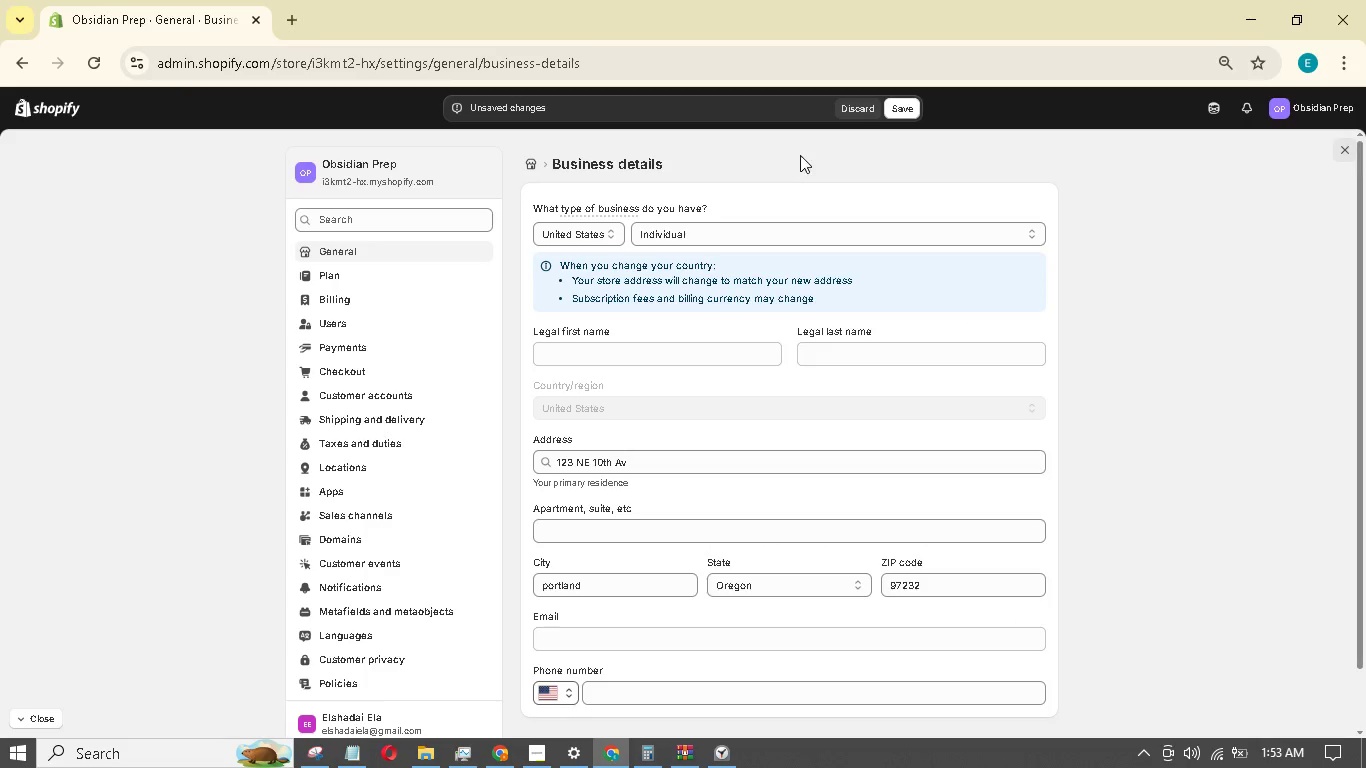 
scroll: coordinate [805, 159], scroll_direction: down, amount: 4.0
 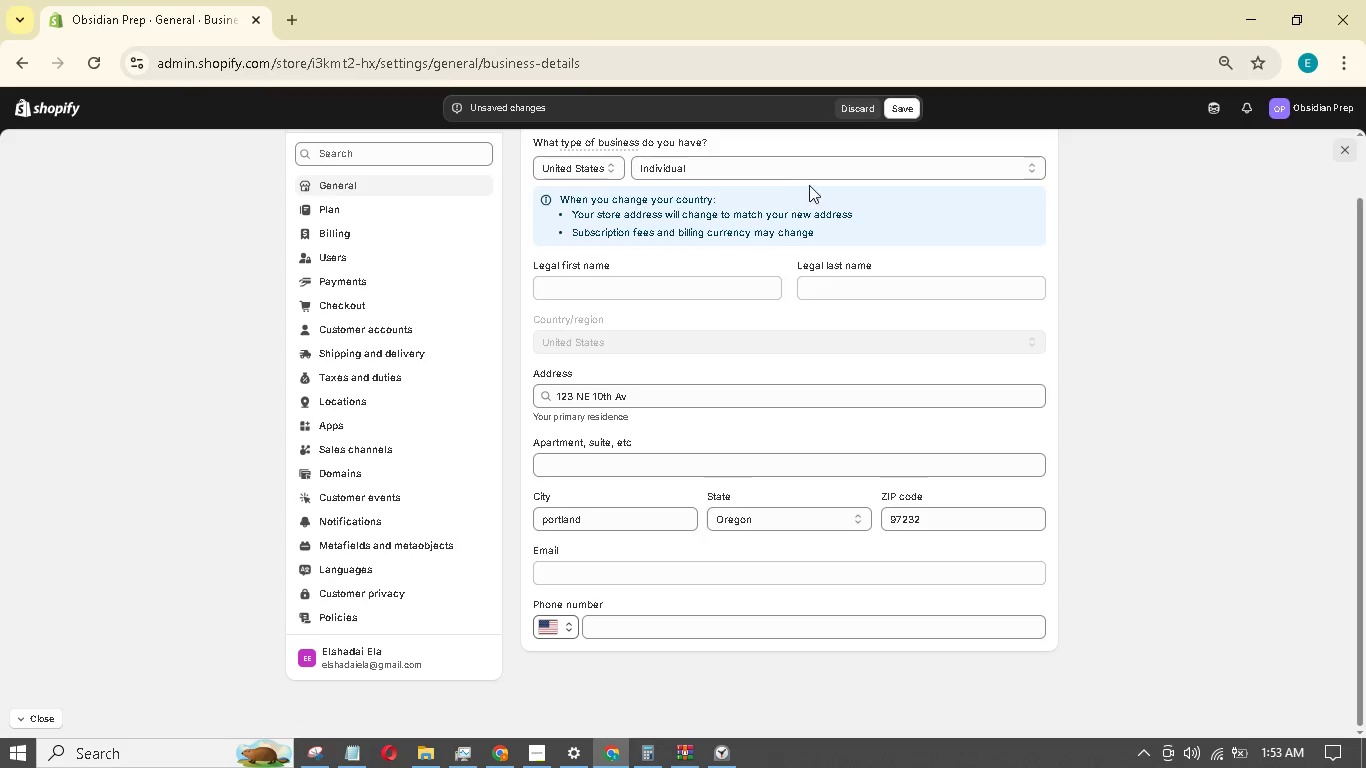 
scroll: coordinate [836, 268], scroll_direction: up, amount: 4.0
 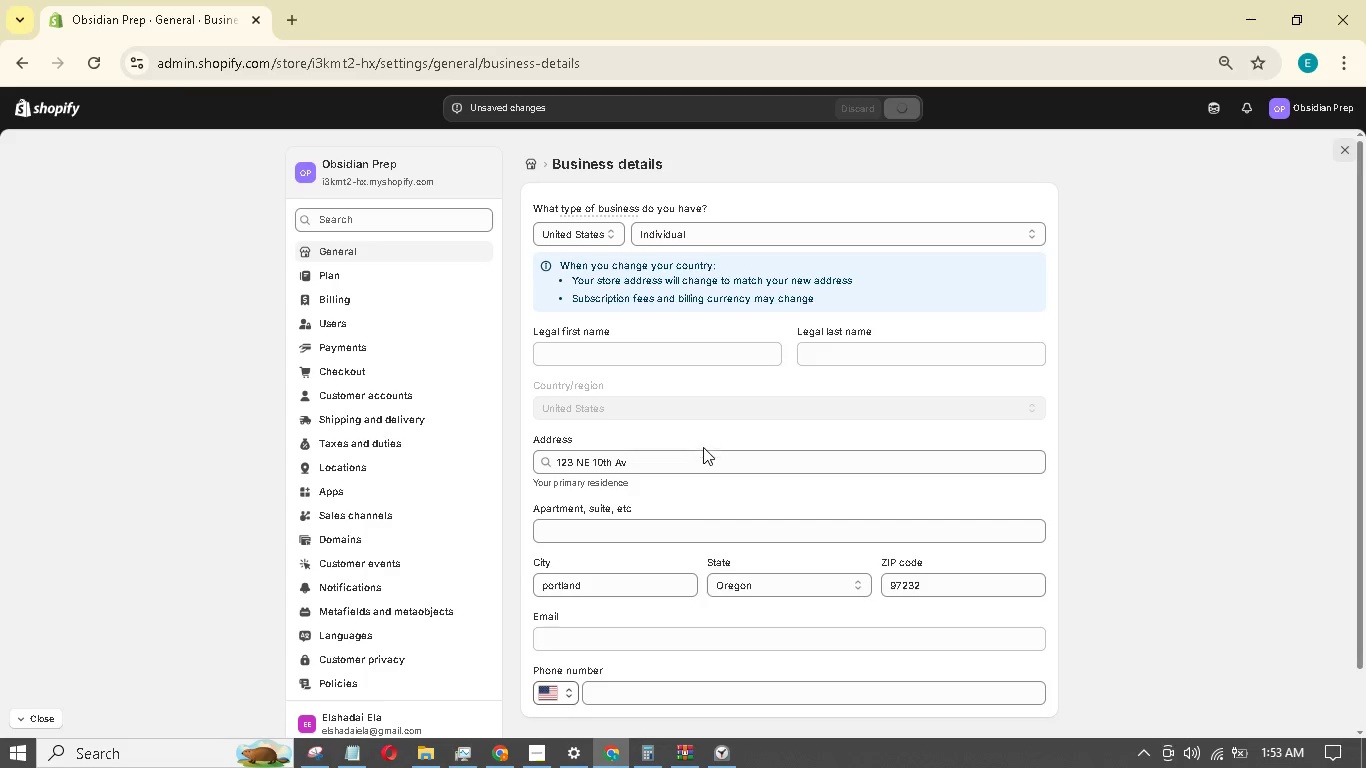 
left_click([699, 463])
 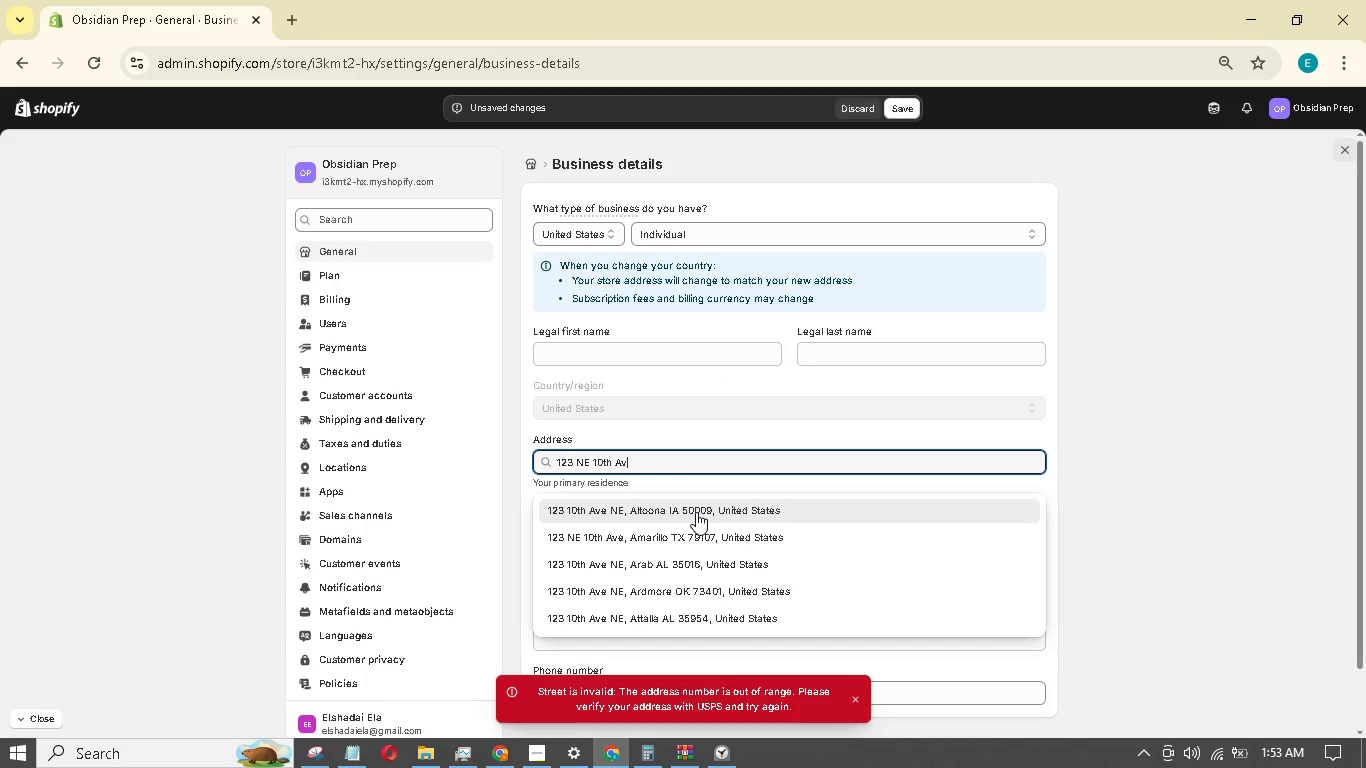 
scroll: coordinate [714, 541], scroll_direction: down, amount: 4.0
 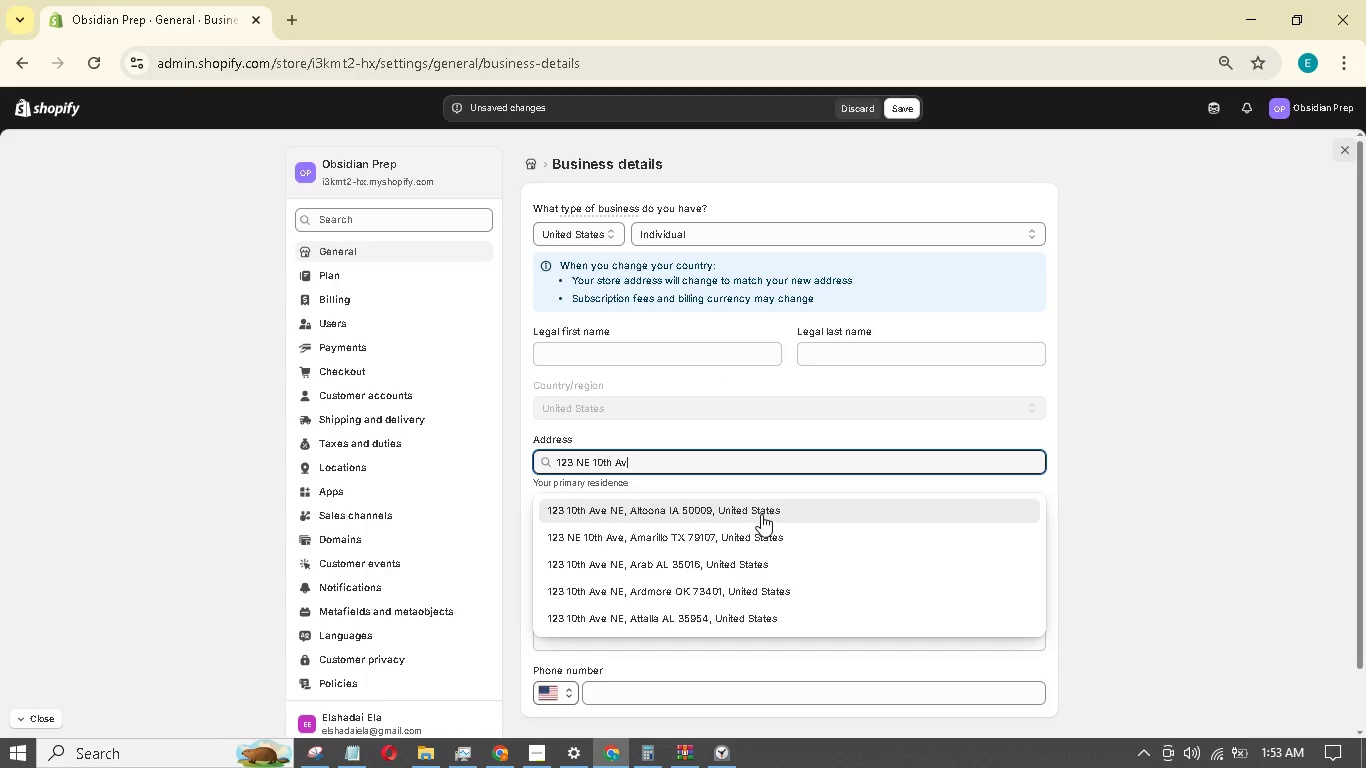 
left_click([763, 512])
 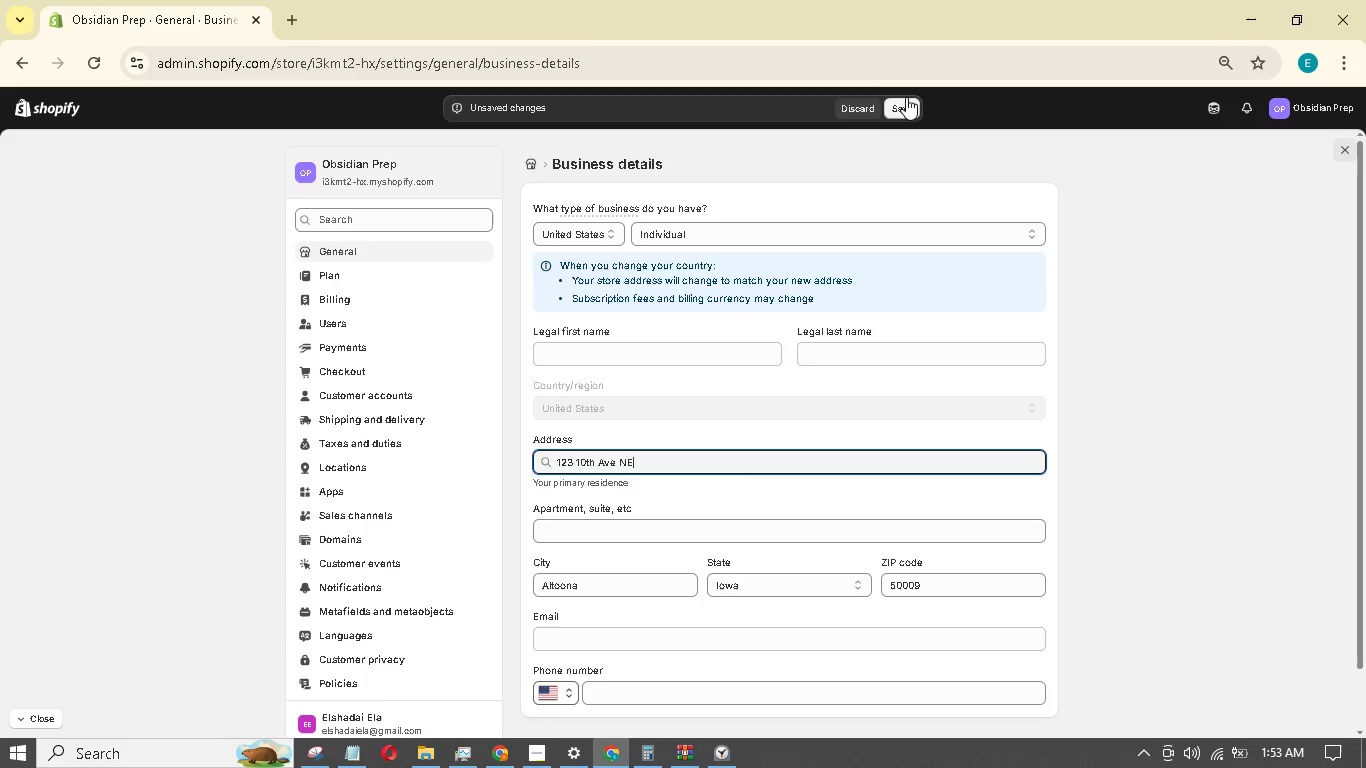 